 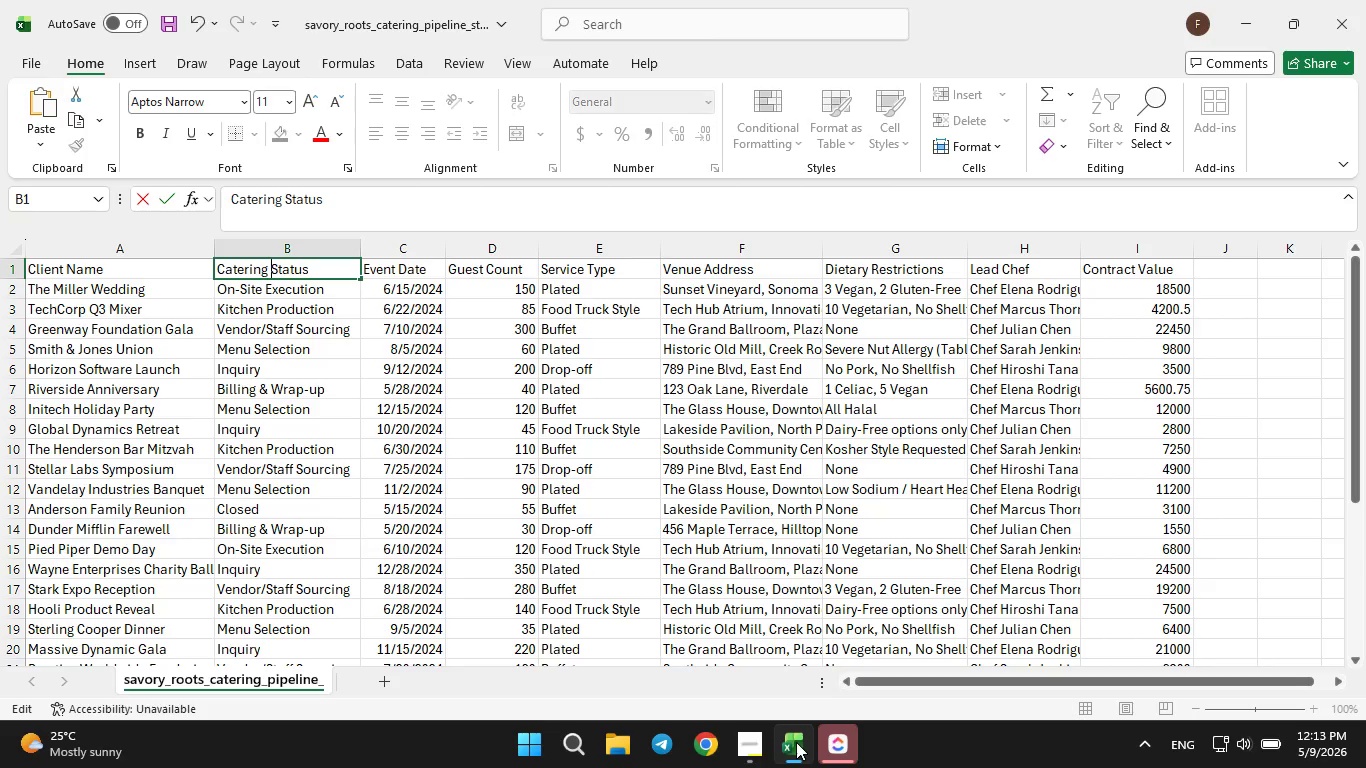 
key(Control+S)
 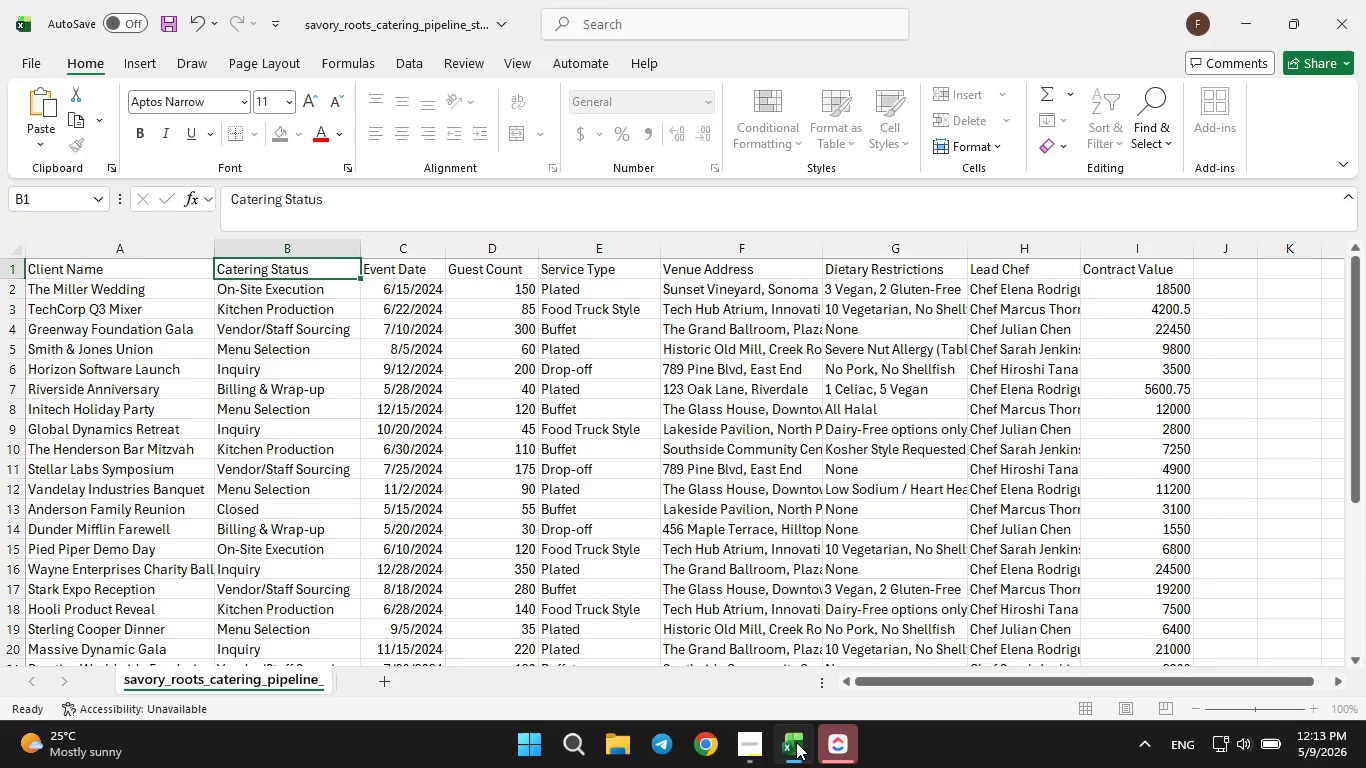 
key(Control+S)
 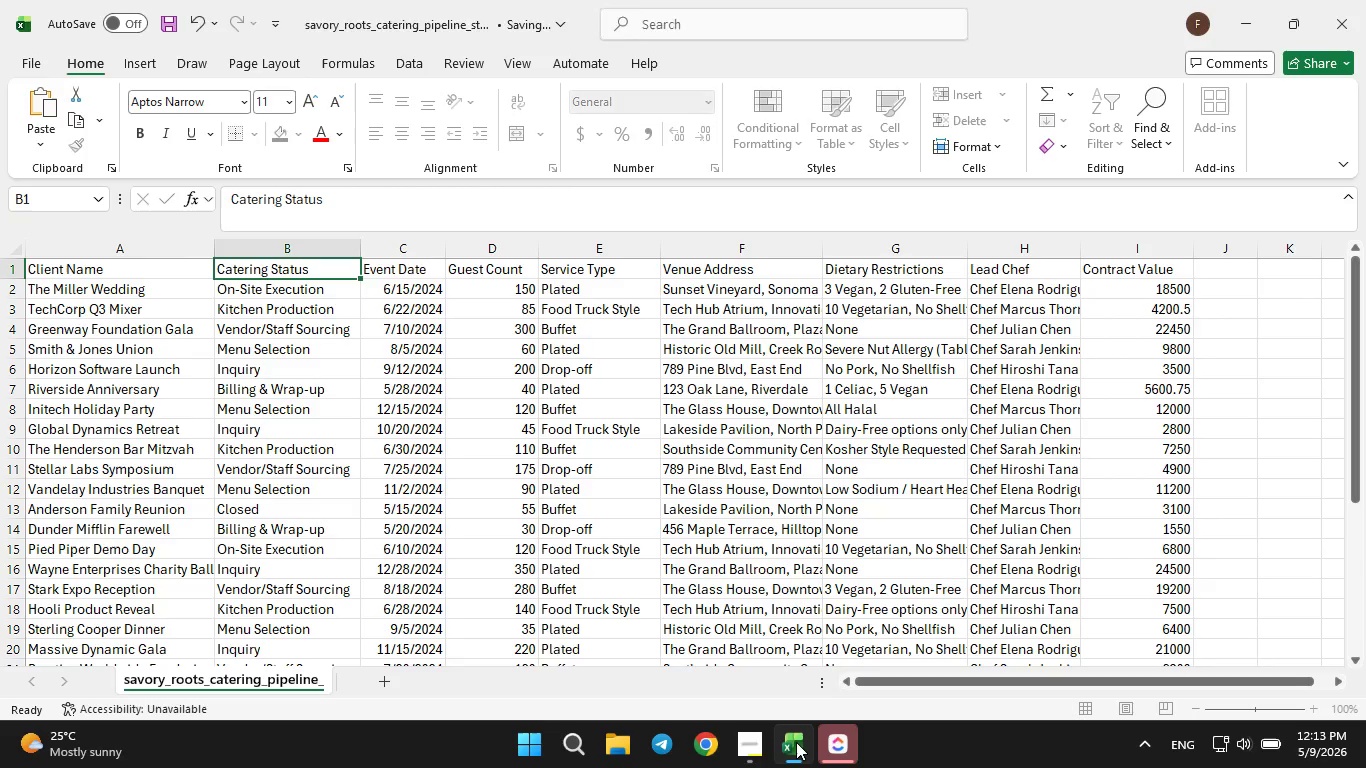 
key(Control+S)
 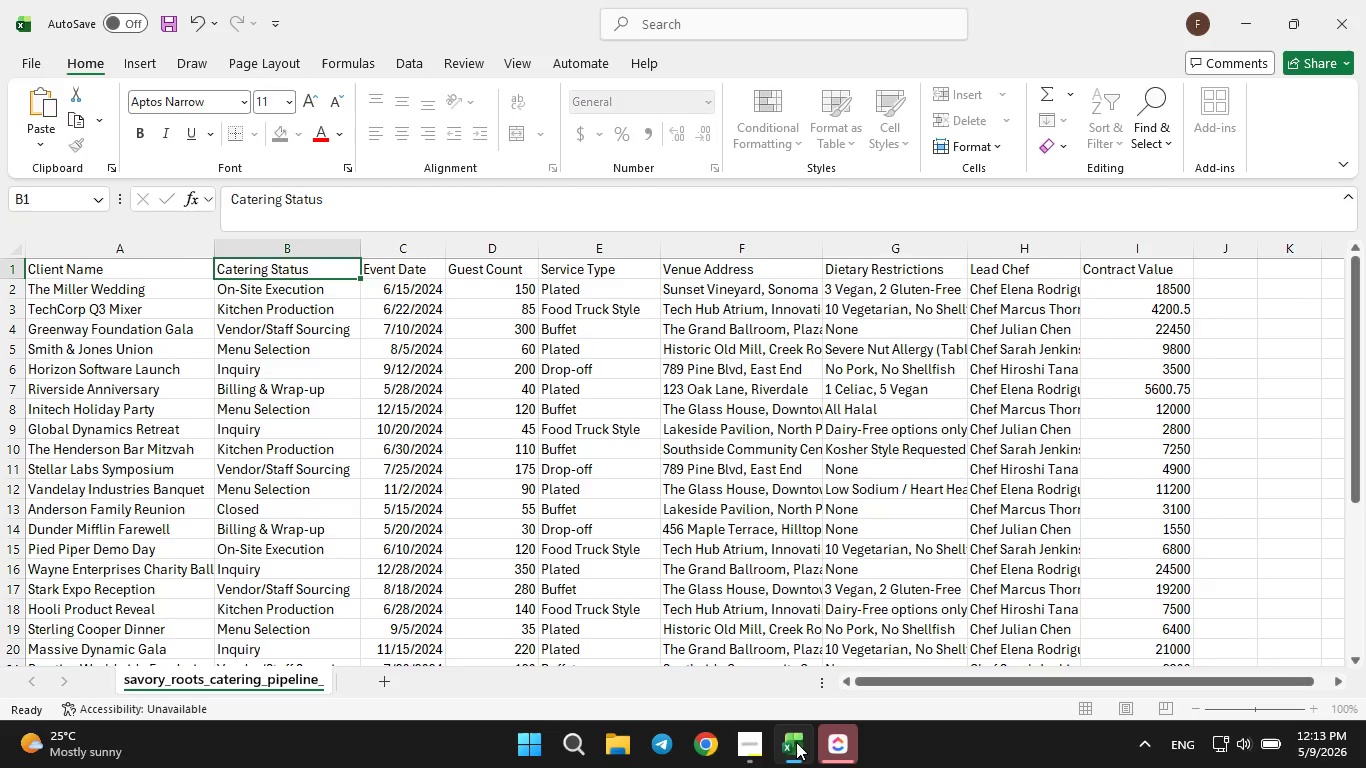 
key(Control+S)
 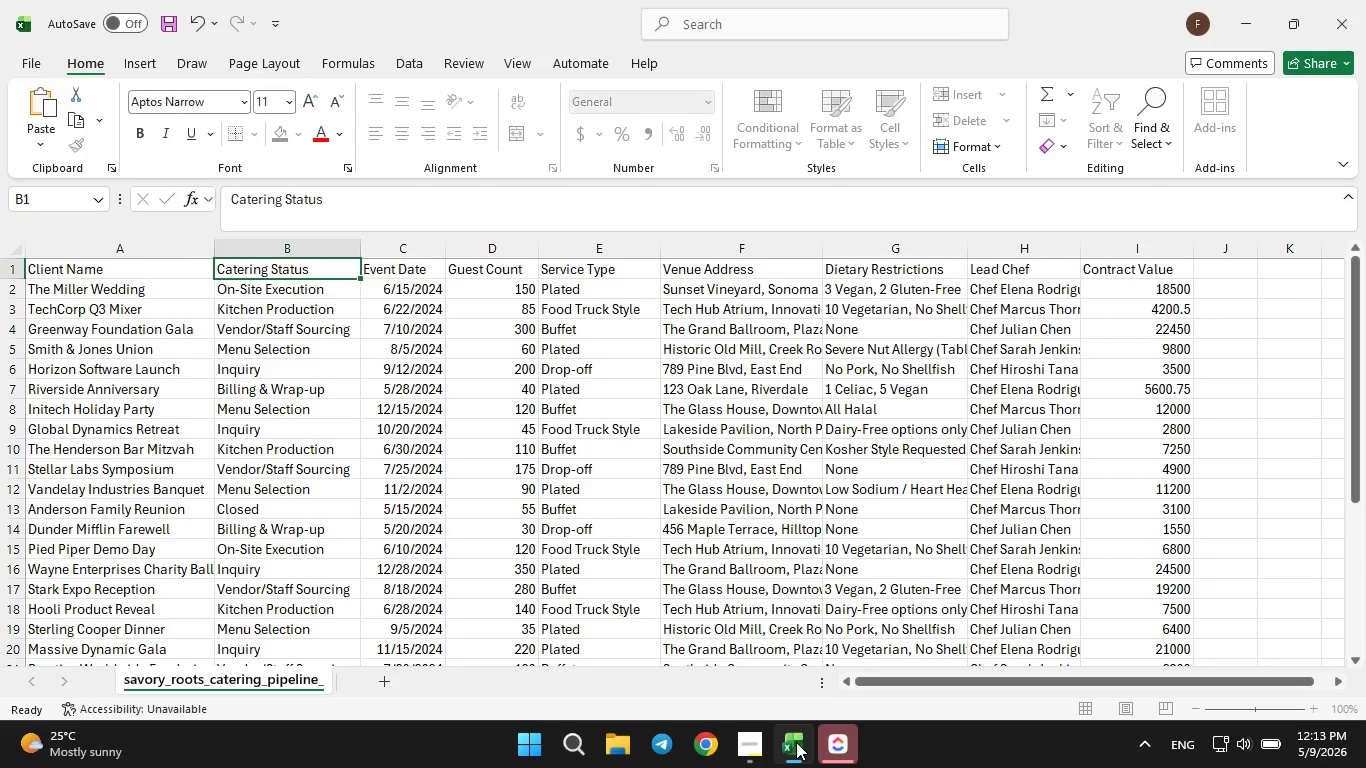 
key(Control+S)
 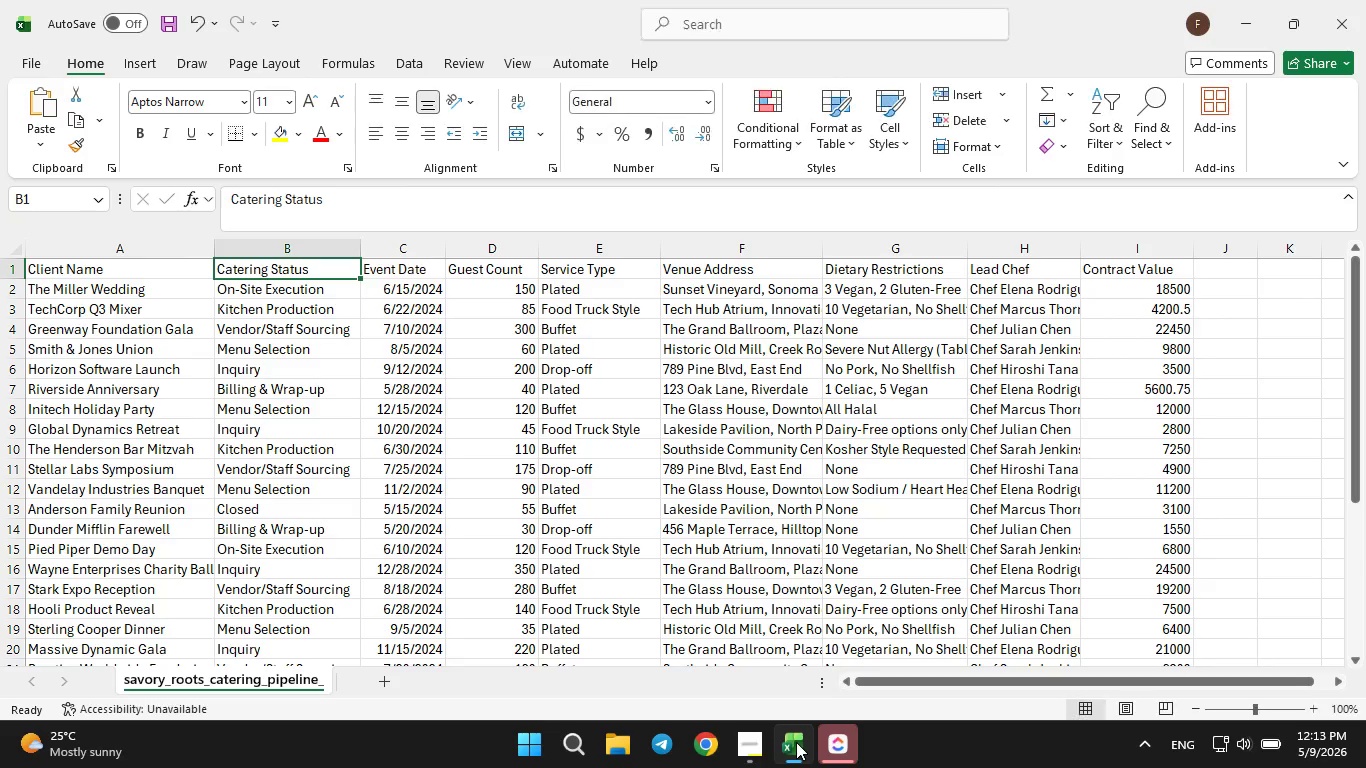 
key(Control+S)
 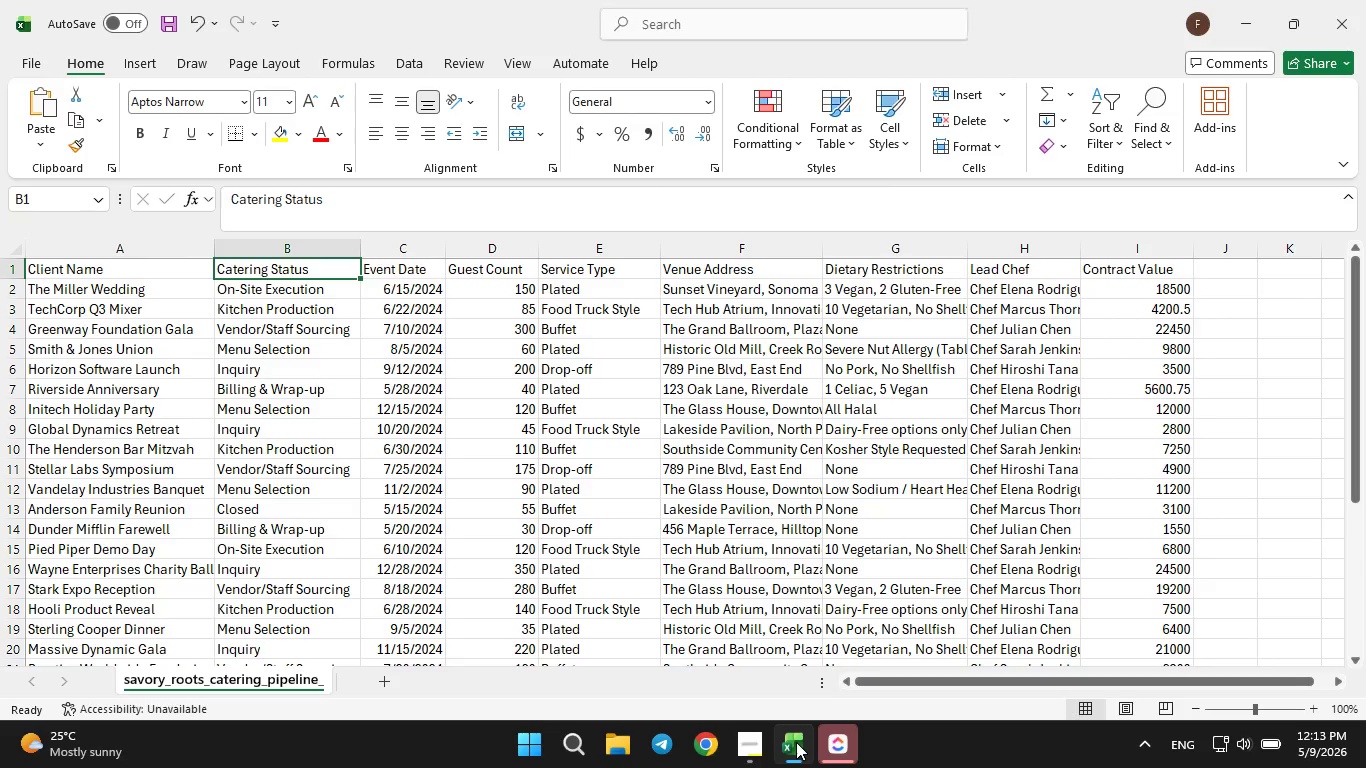 
key(Control+S)
 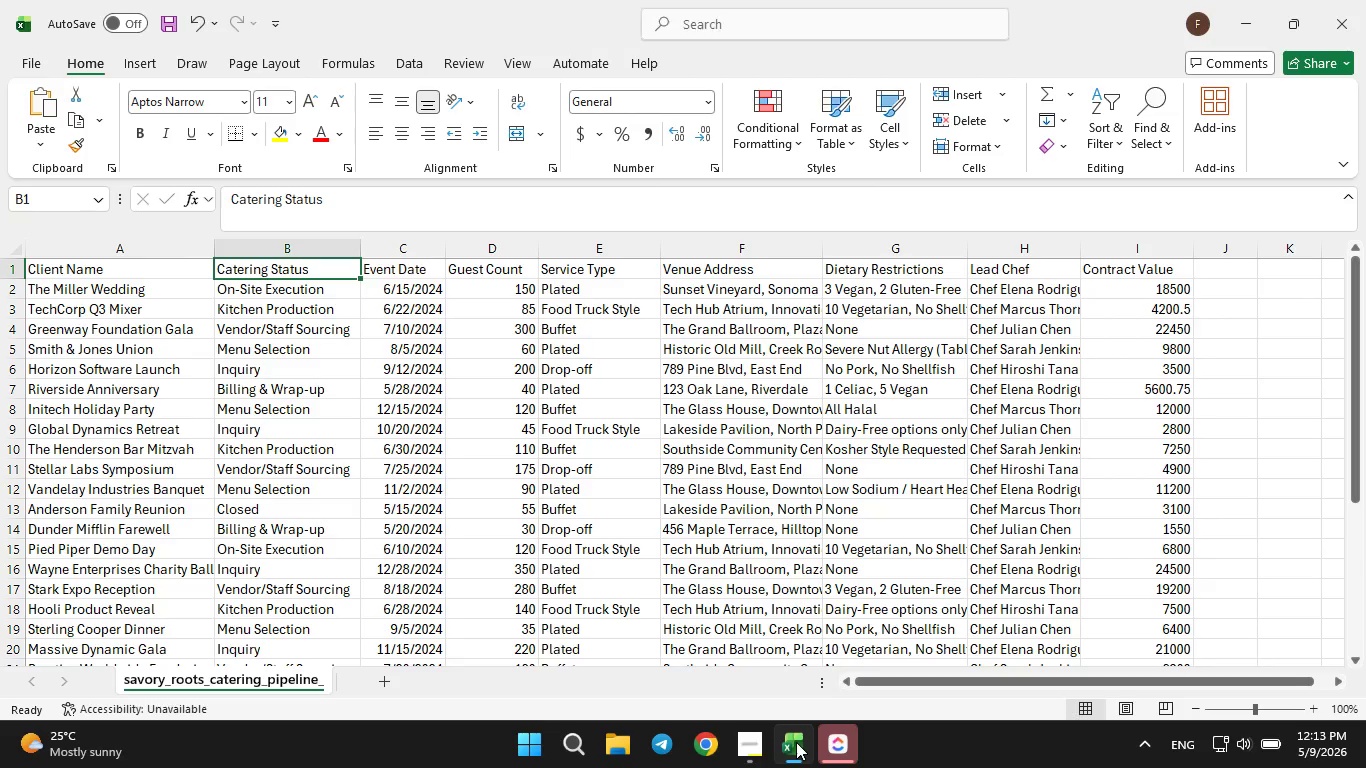 
hold_key(key=S, duration=0.94)
 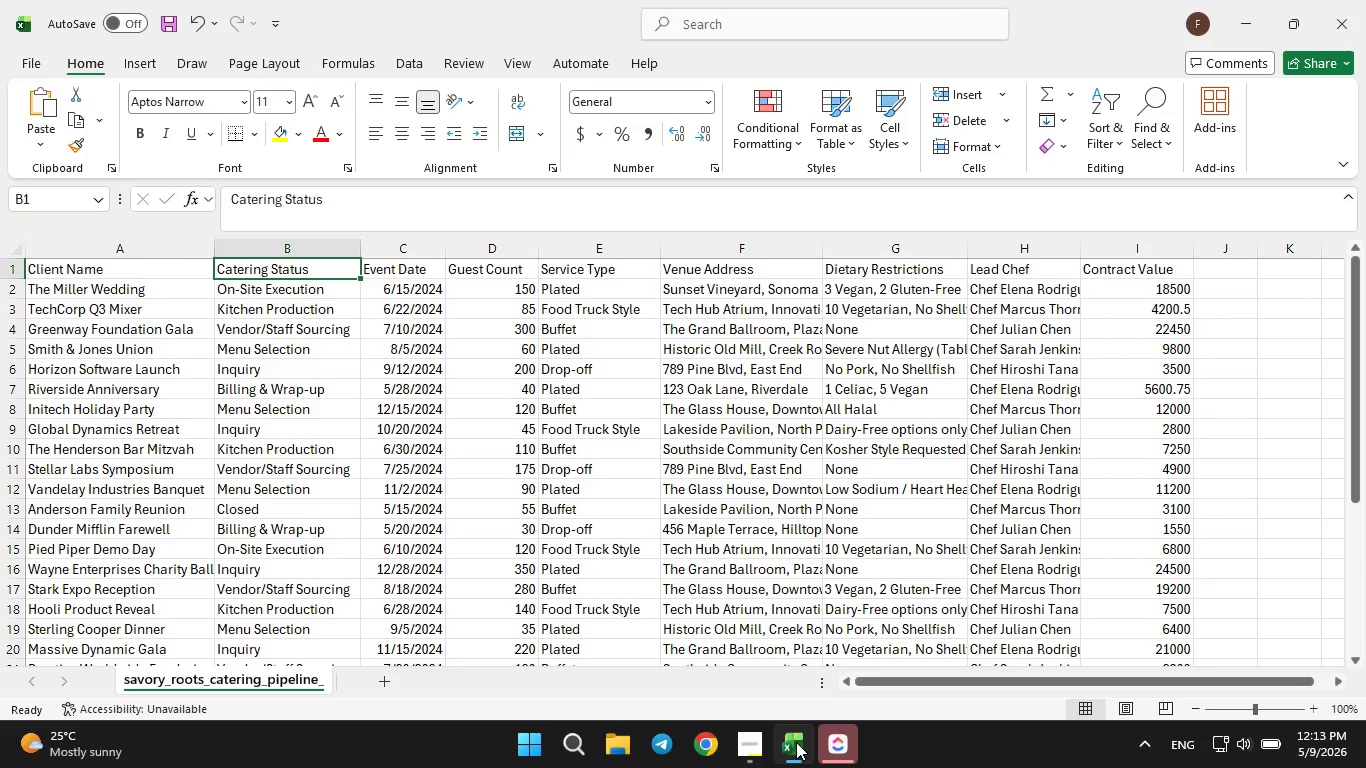 
hold_key(key=S, duration=0.73)
 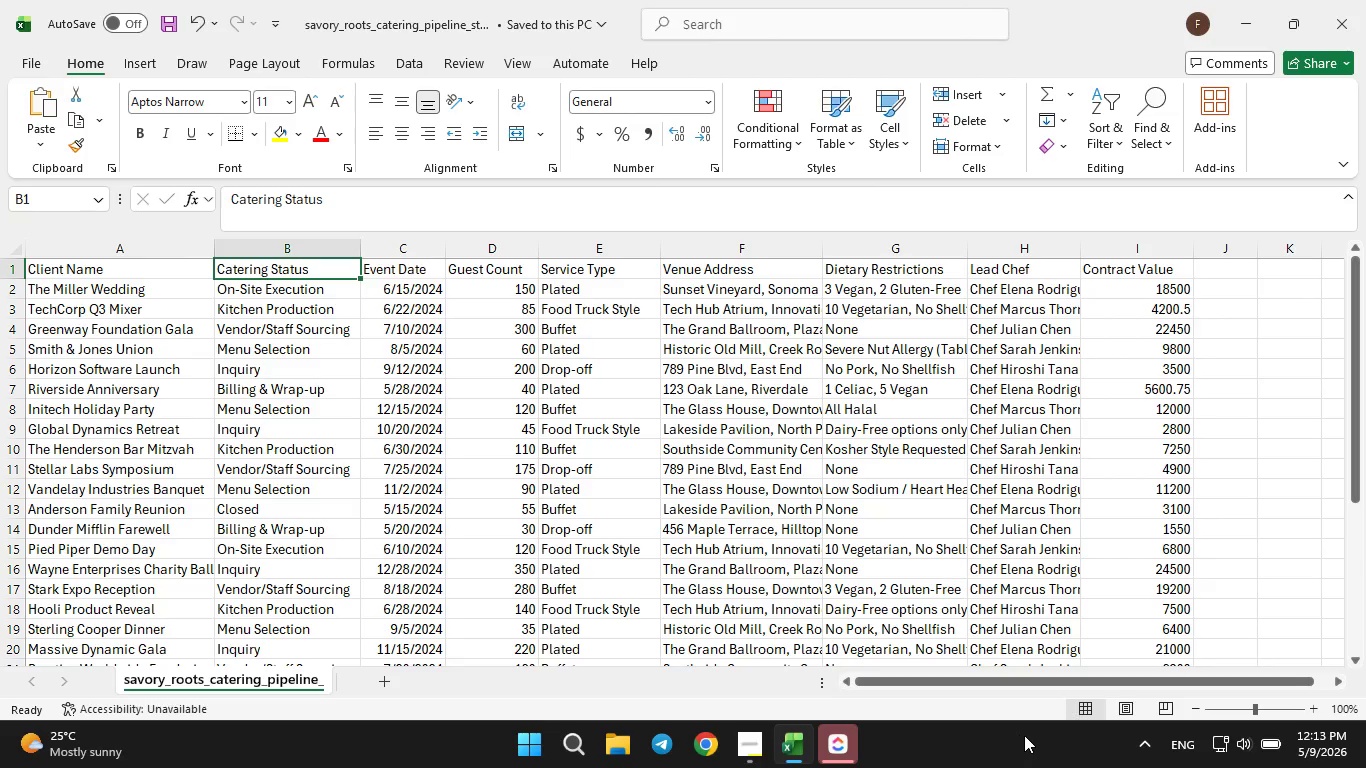 
hold_key(key=ControlLeft, duration=0.44)
 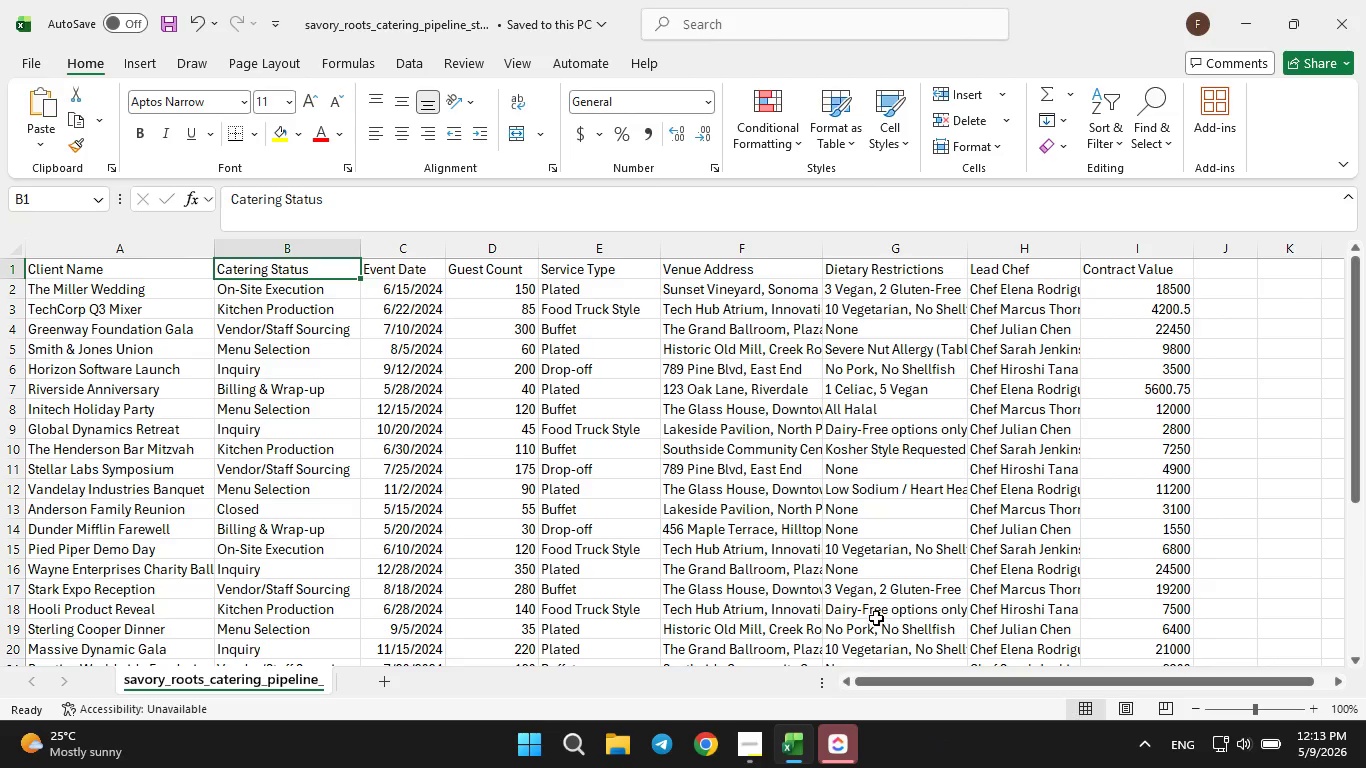 
left_click([876, 618])
 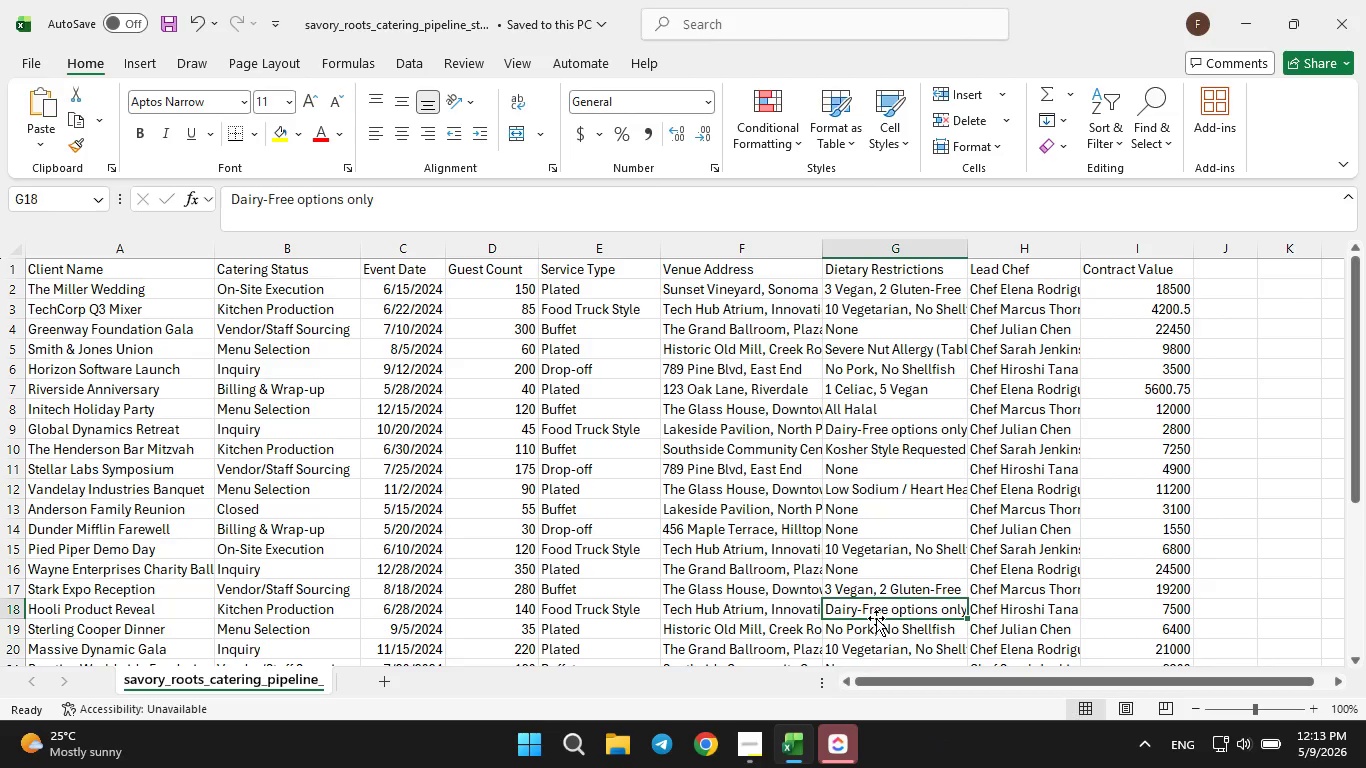 
scroll: coordinate [881, 609], scroll_direction: up, amount: 1.0